 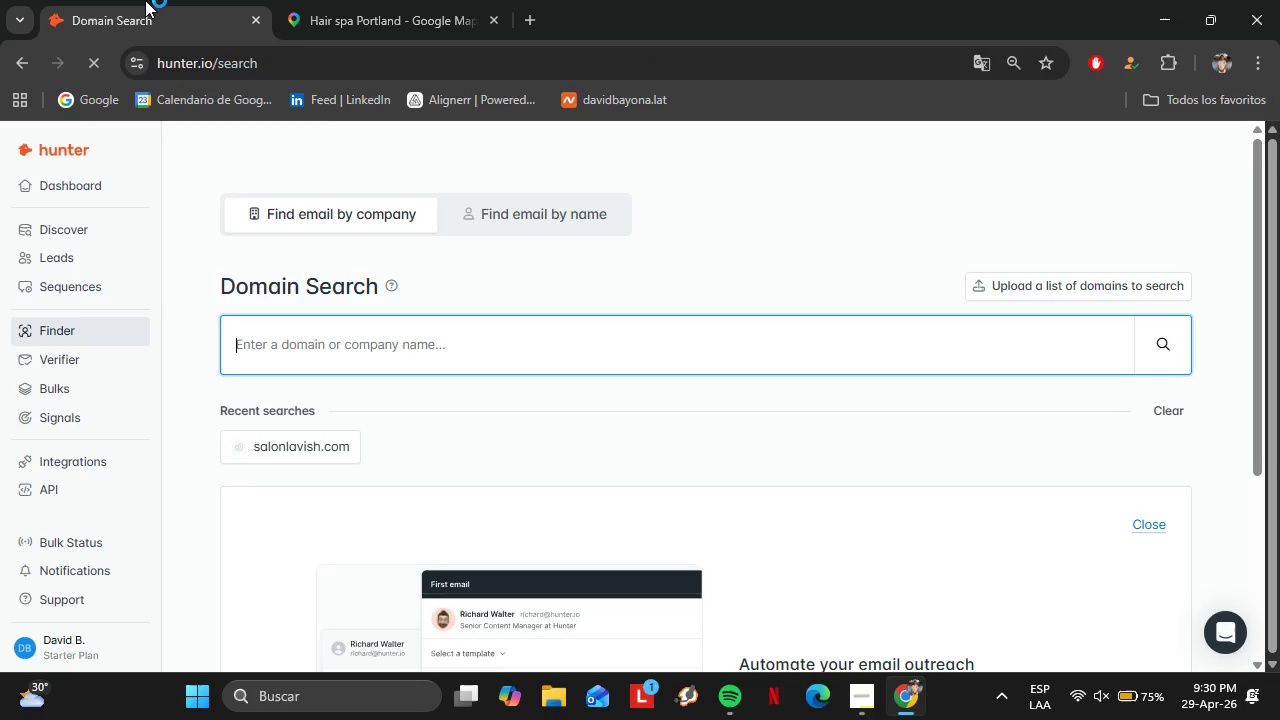 
scroll: coordinate [451, 436], scroll_direction: down, amount: 6.0
 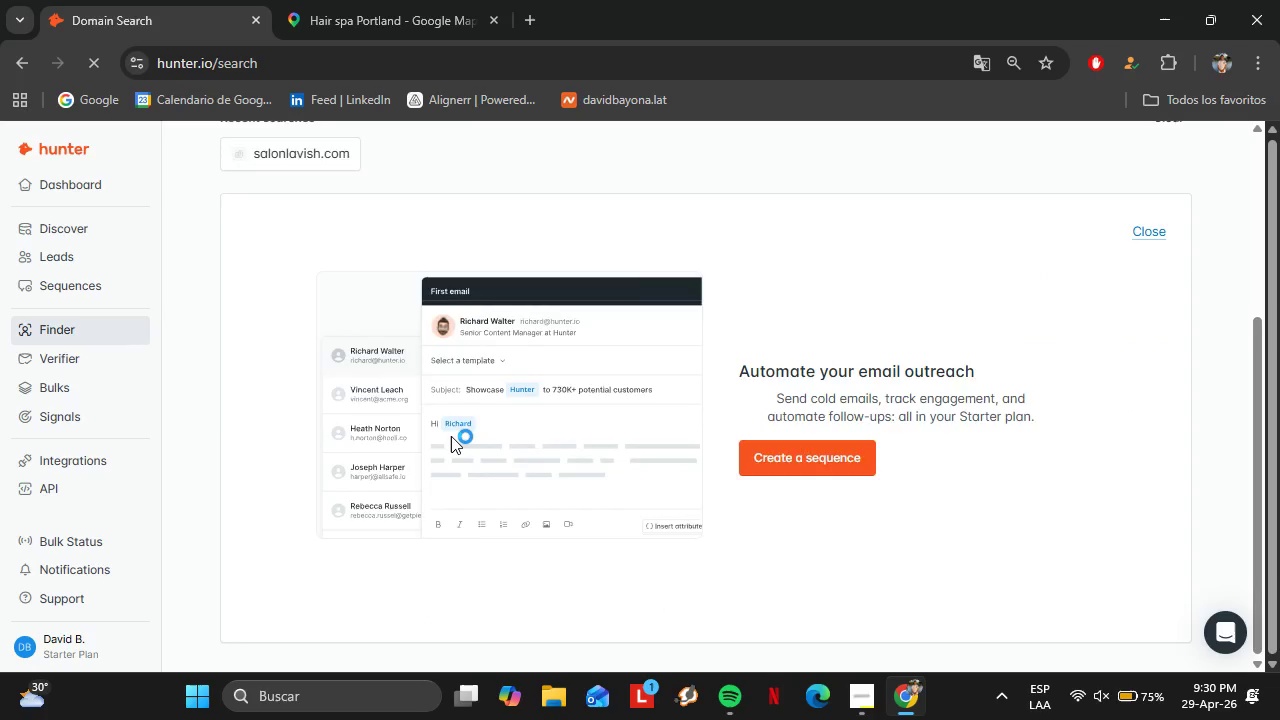 
scroll: coordinate [451, 436], scroll_direction: up, amount: 3.0
 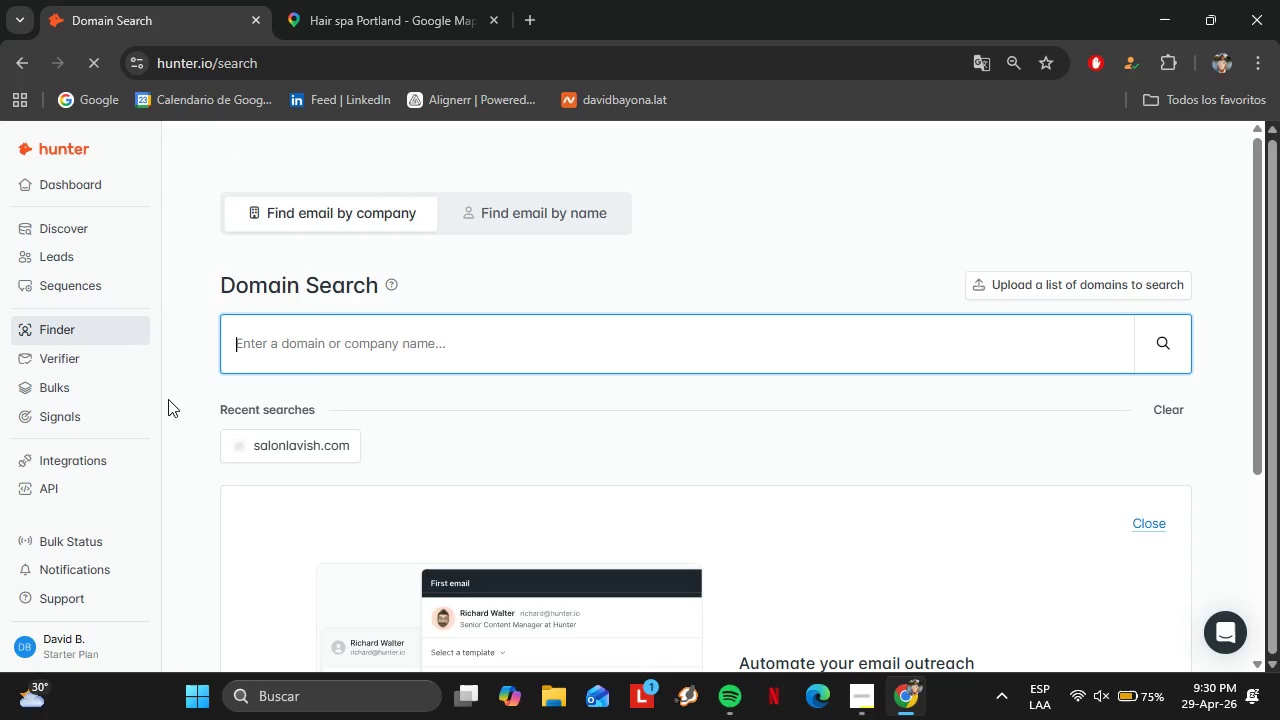 
wait(7.67)
 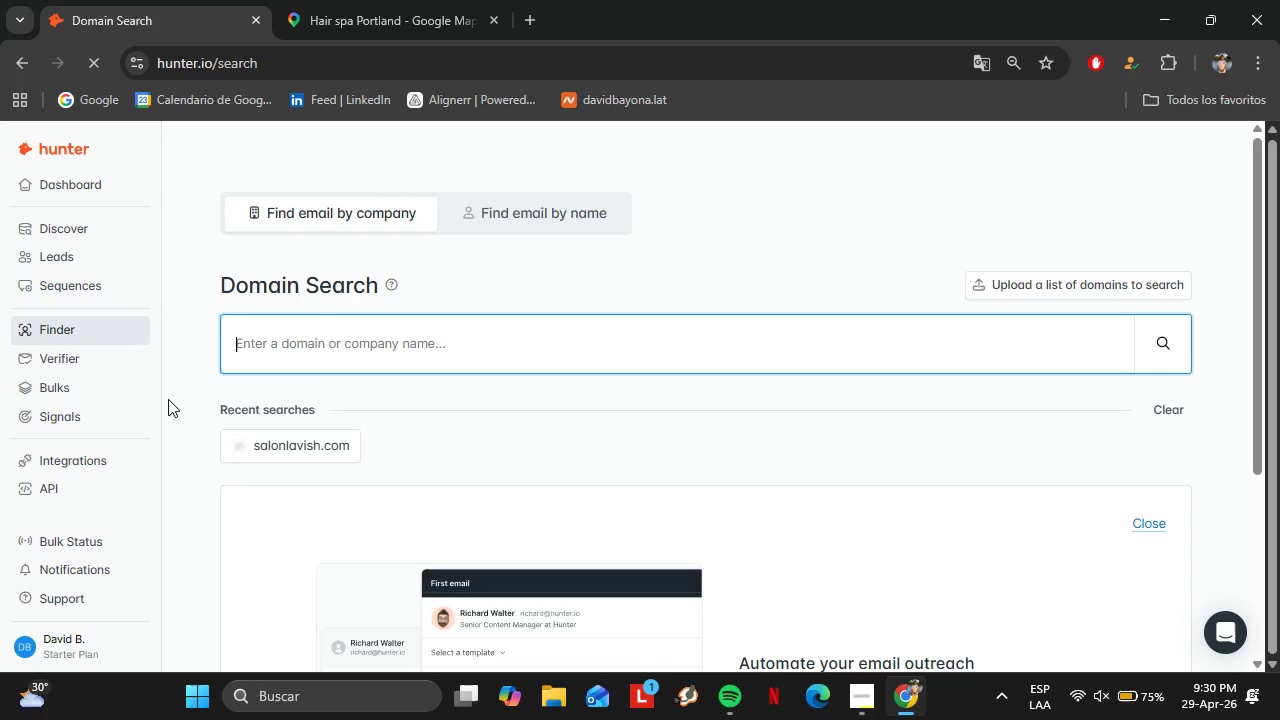 
double_click([387, 29])
 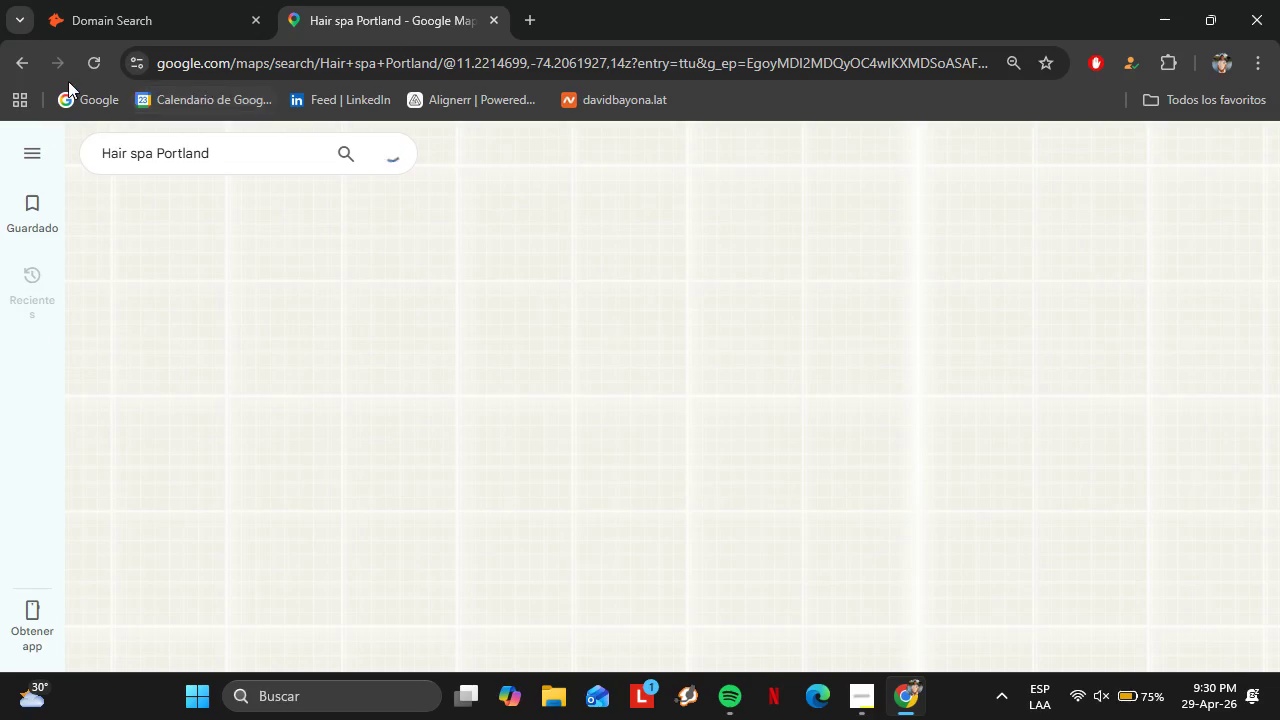 
left_click([94, 74])
 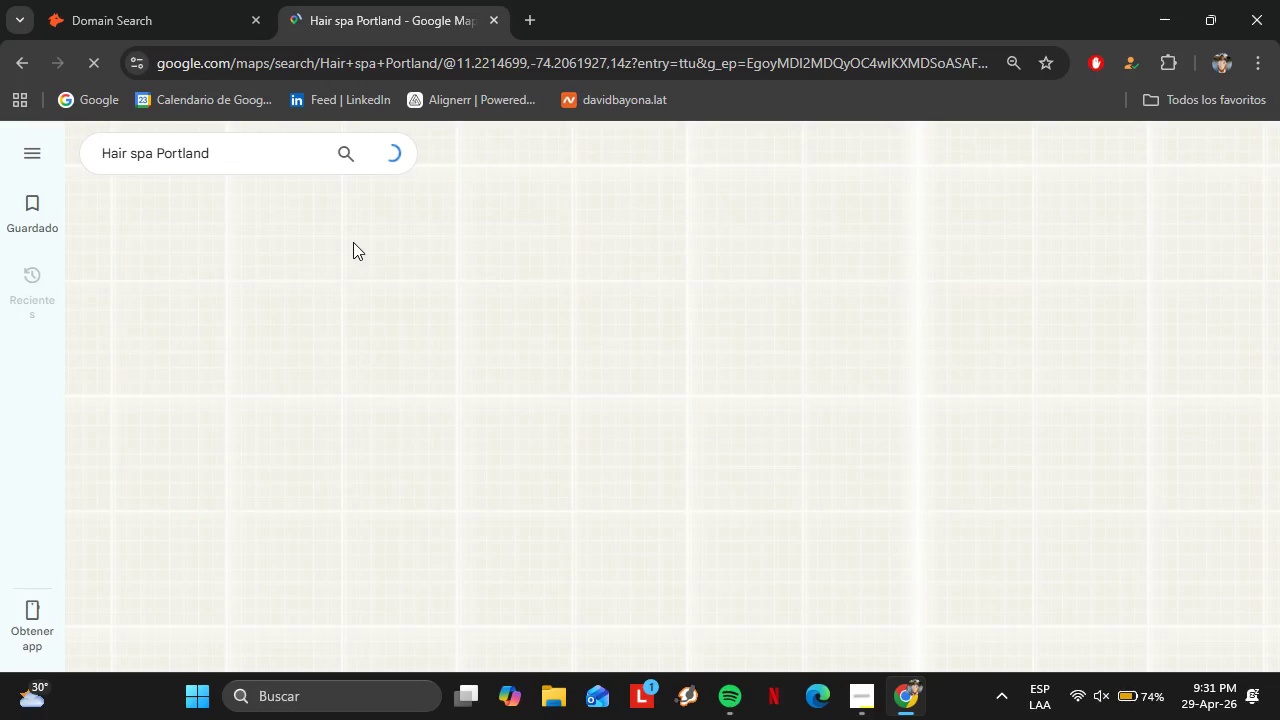 
wait(25.64)
 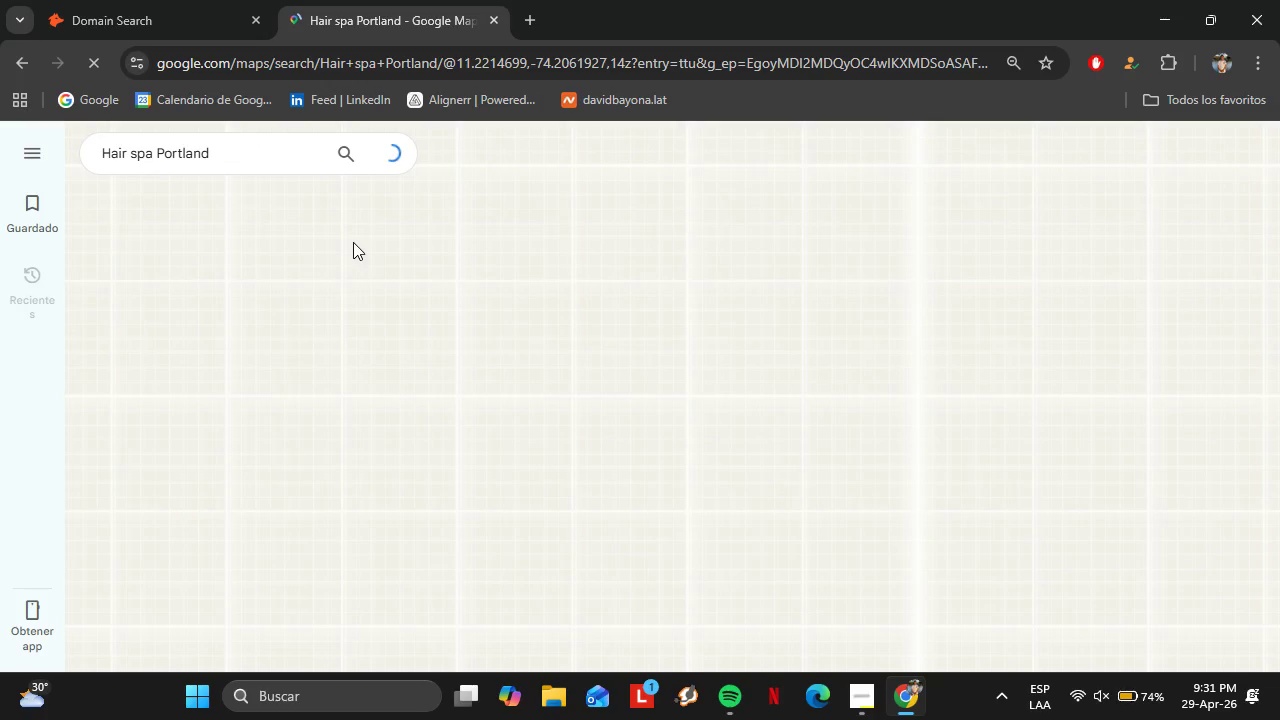 
left_click([231, 151])
 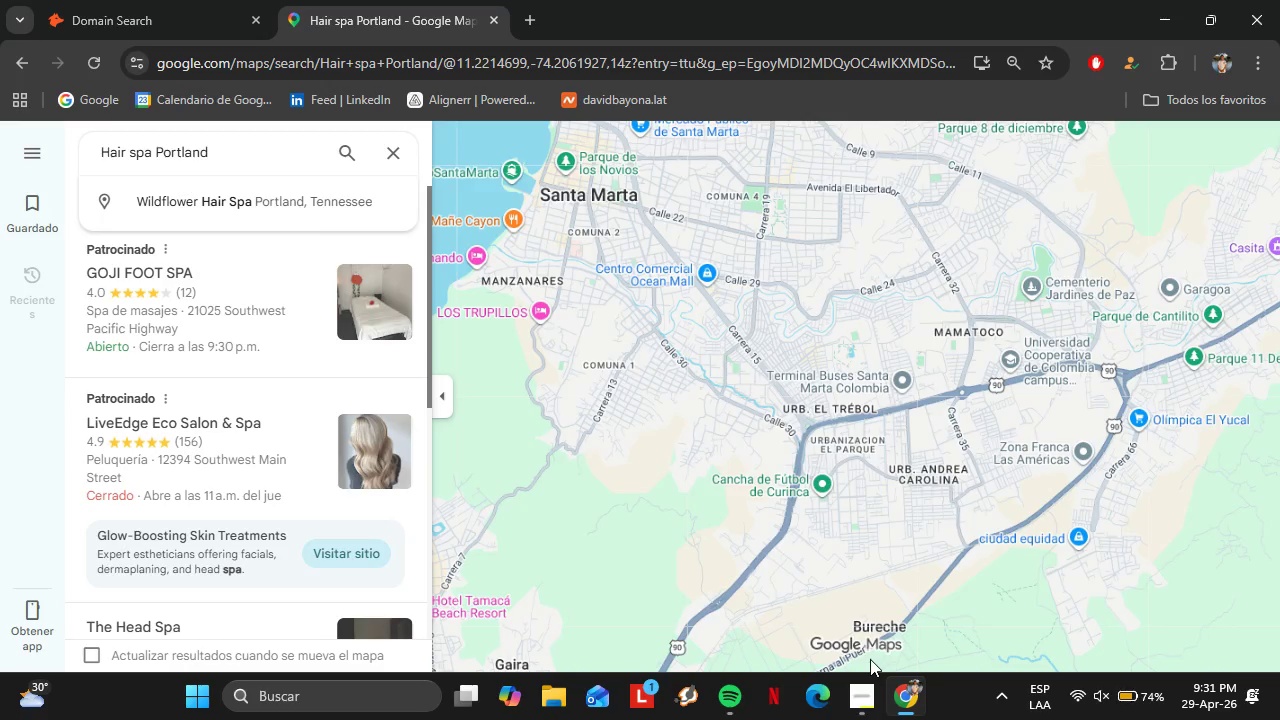 
left_click([859, 704])